 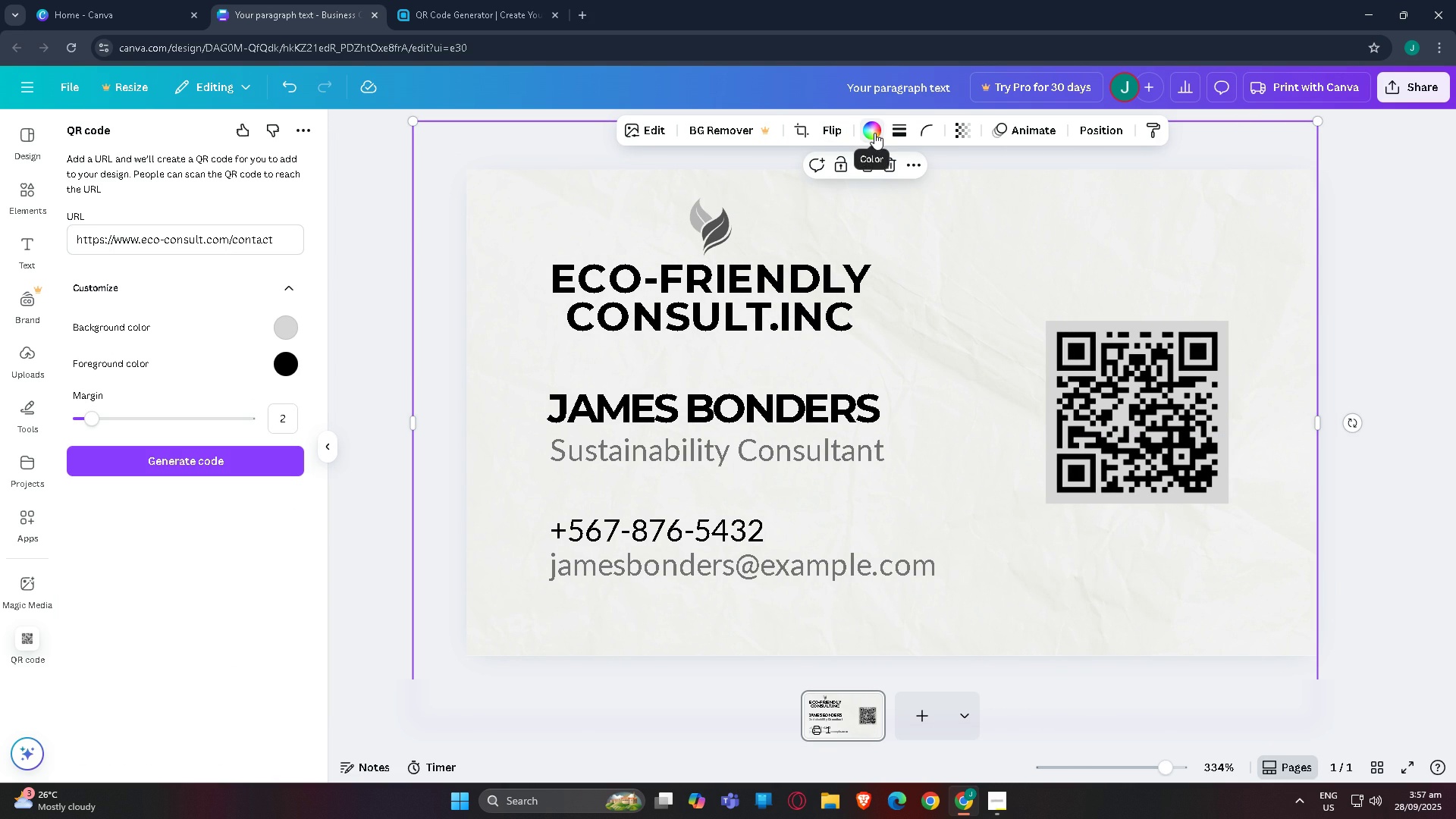 
left_click([863, 130])
 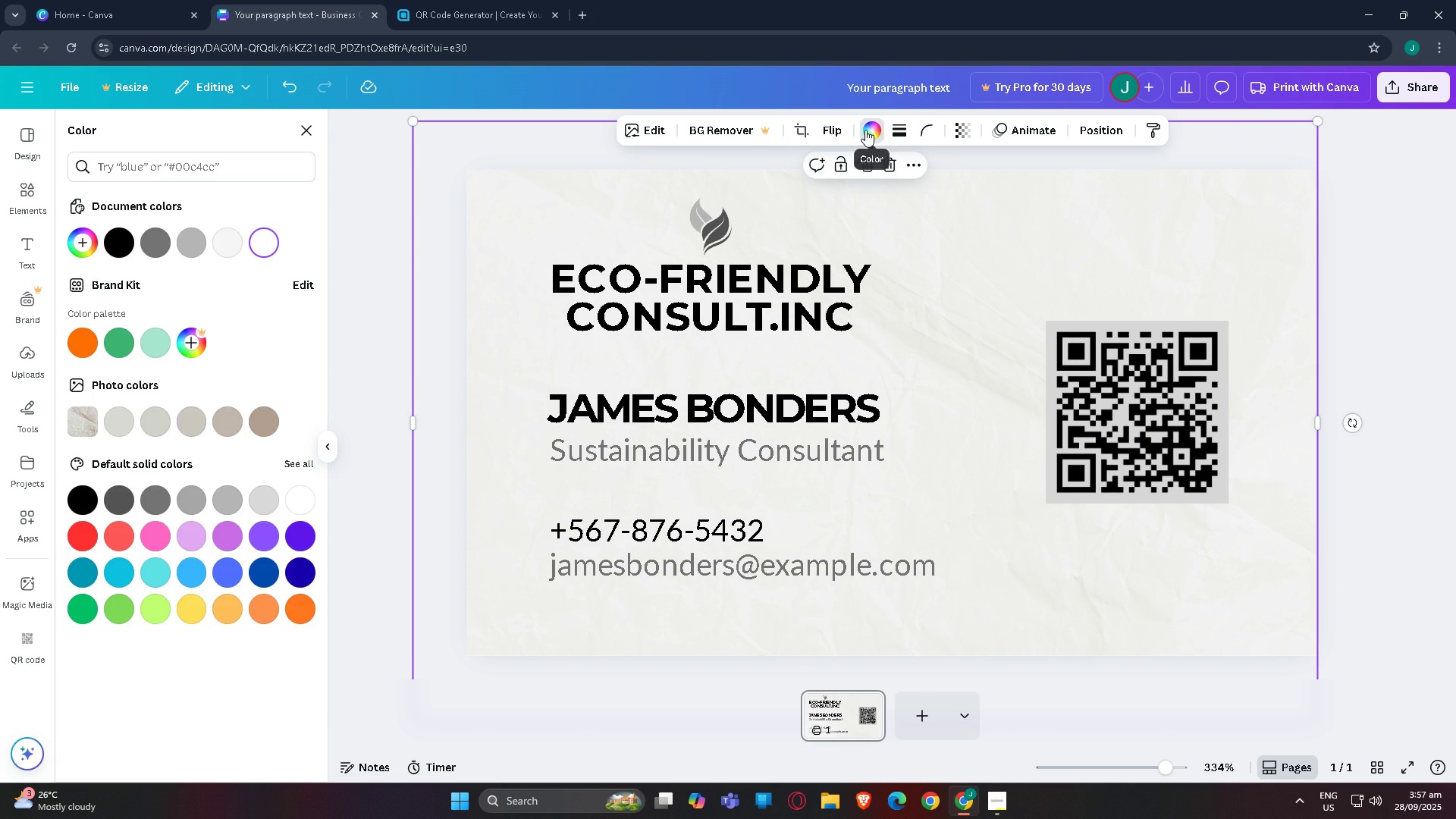 
left_click([865, 130])
 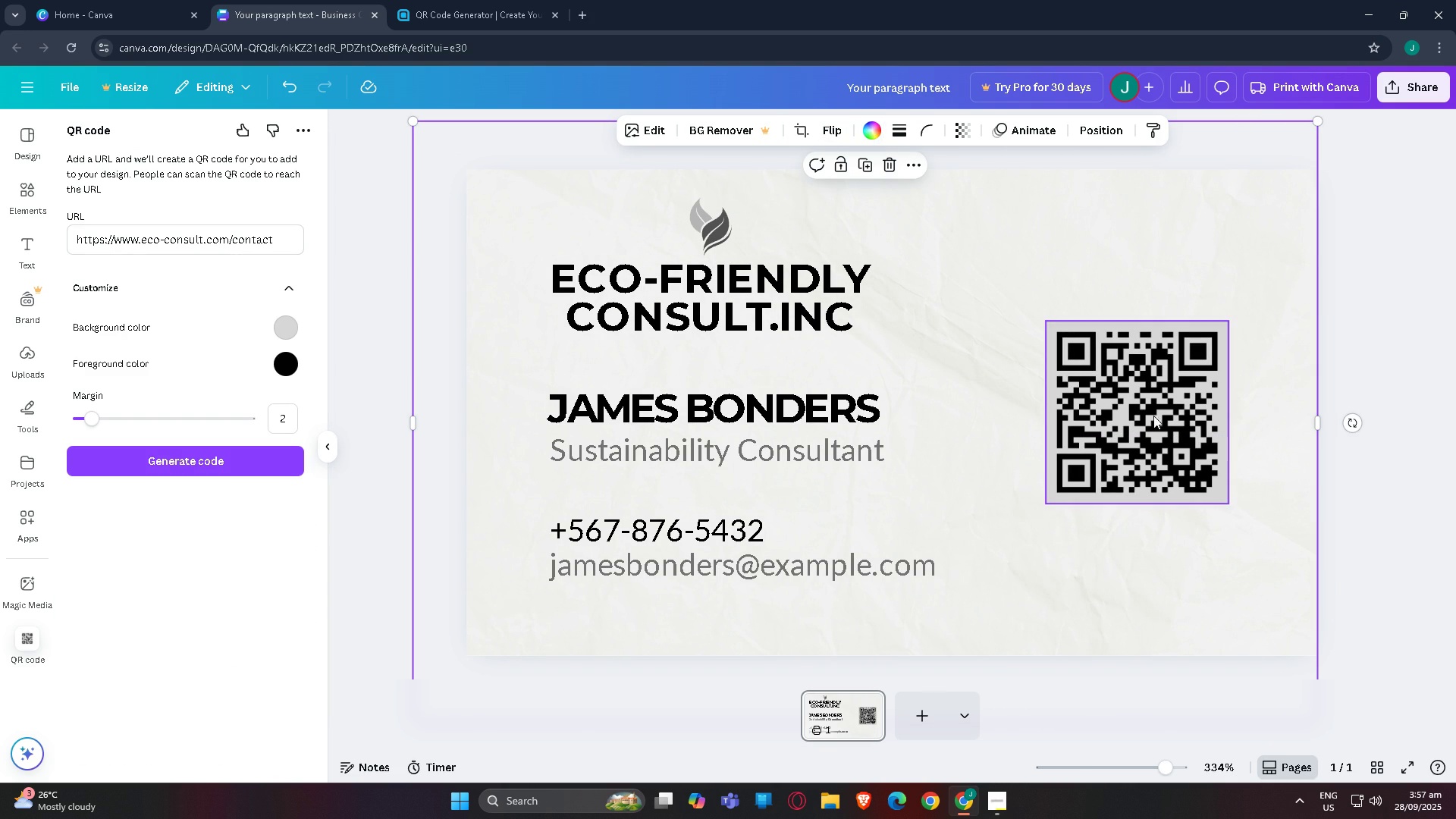 
left_click([1381, 450])
 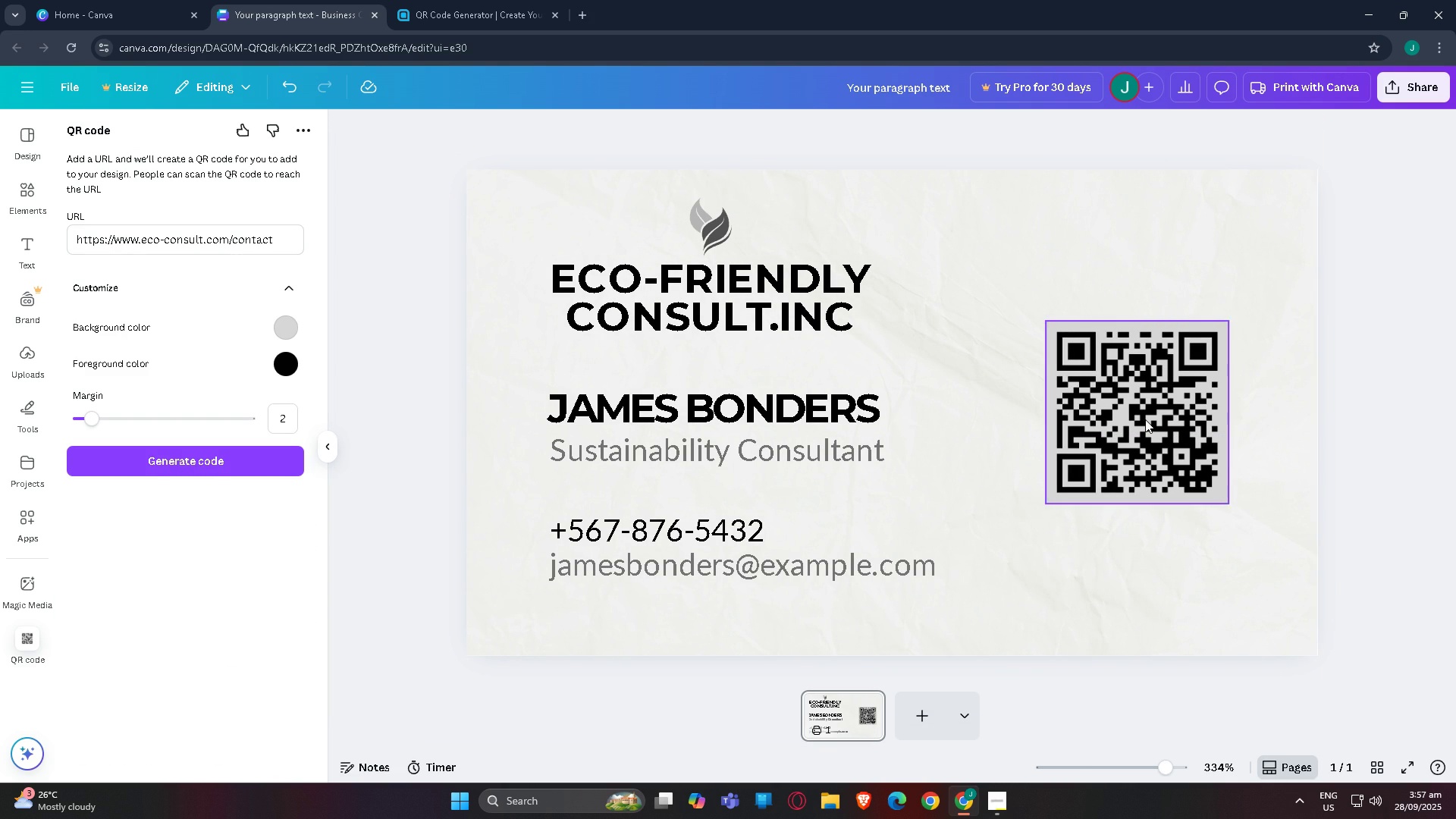 
left_click([1145, 419])
 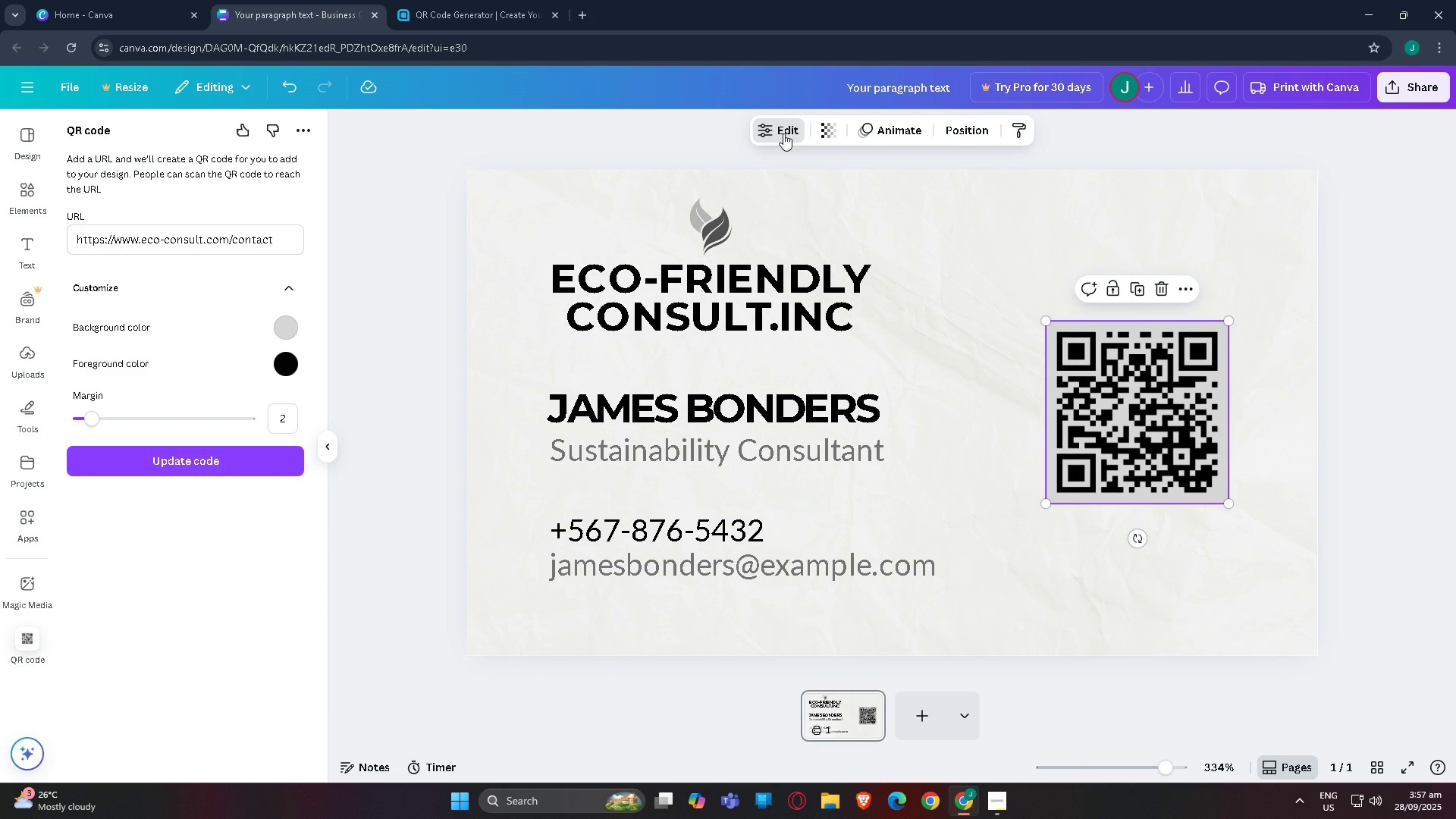 
left_click([783, 133])
 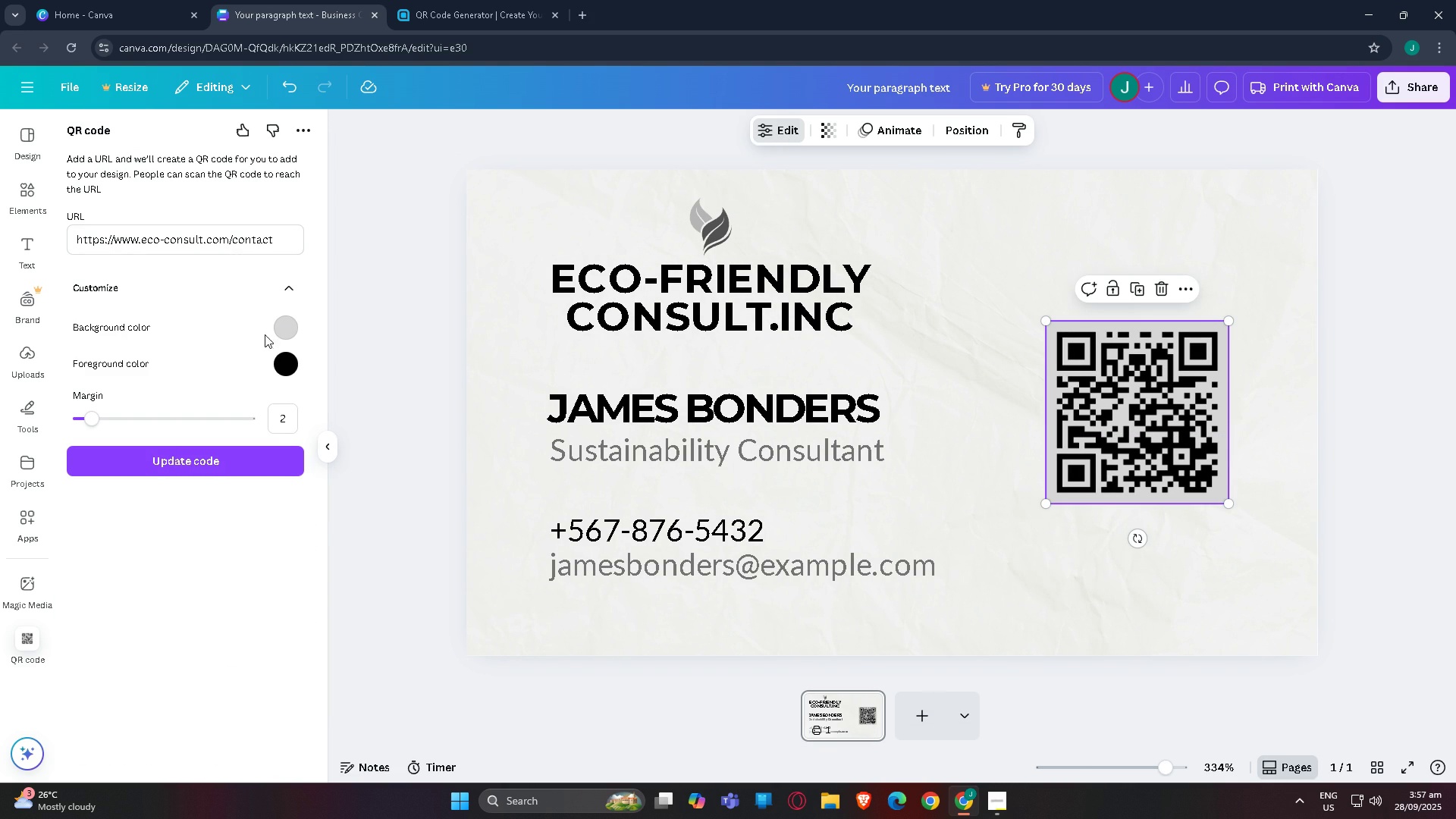 
left_click([284, 327])